 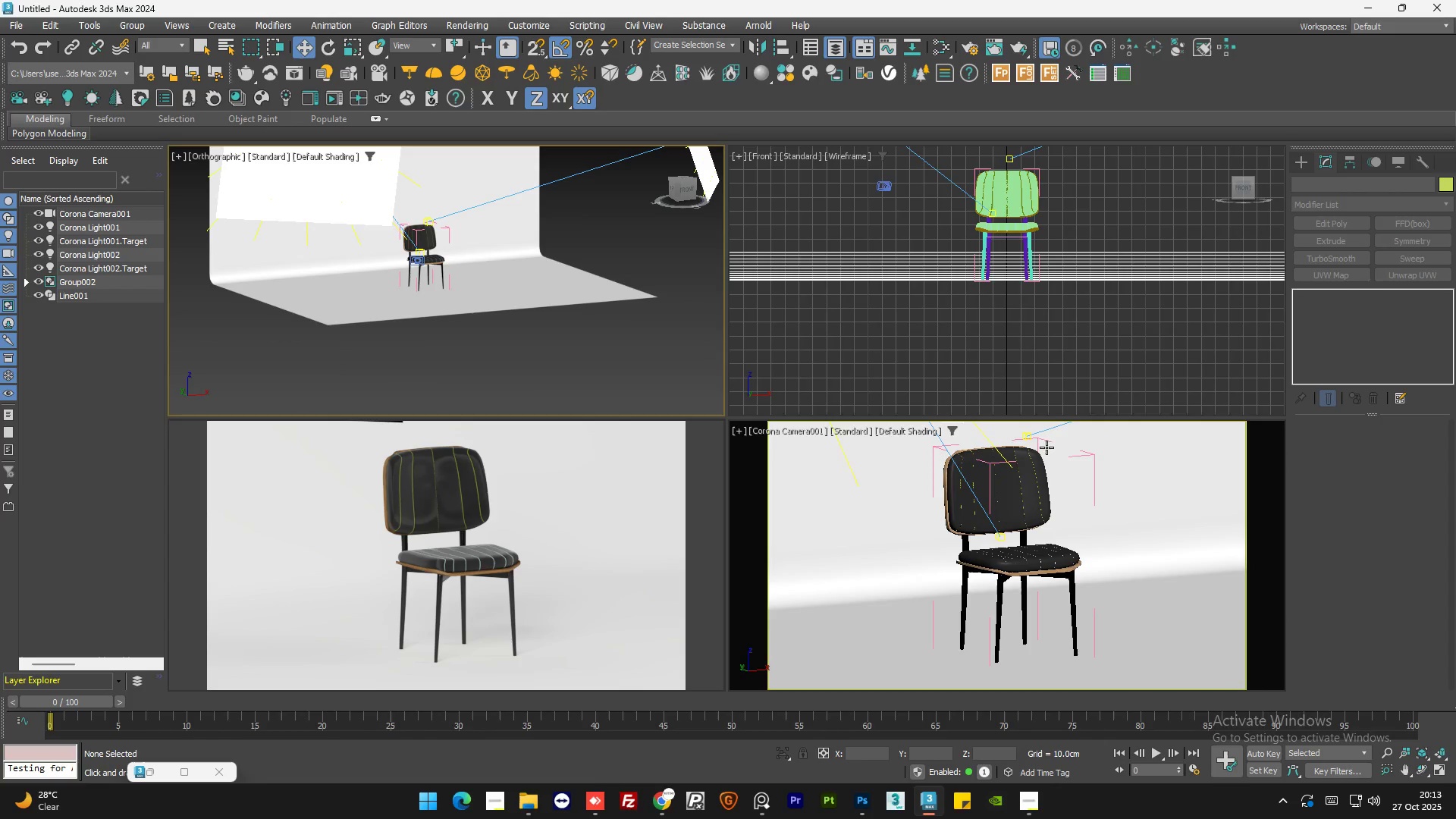 
scroll: coordinate [497, 292], scroll_direction: up, amount: 5.0
 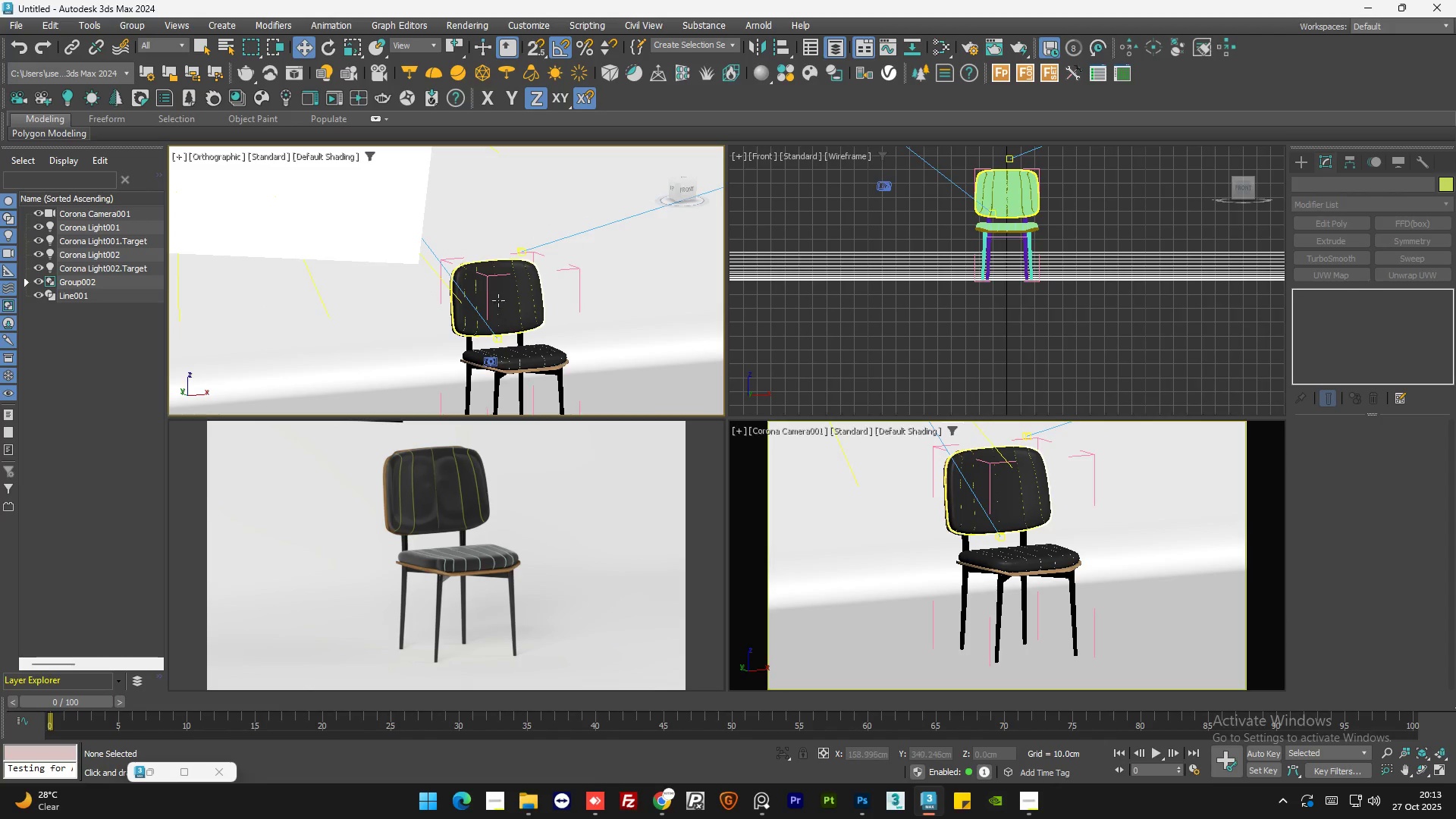 
hold_key(key=AltLeft, duration=0.92)
 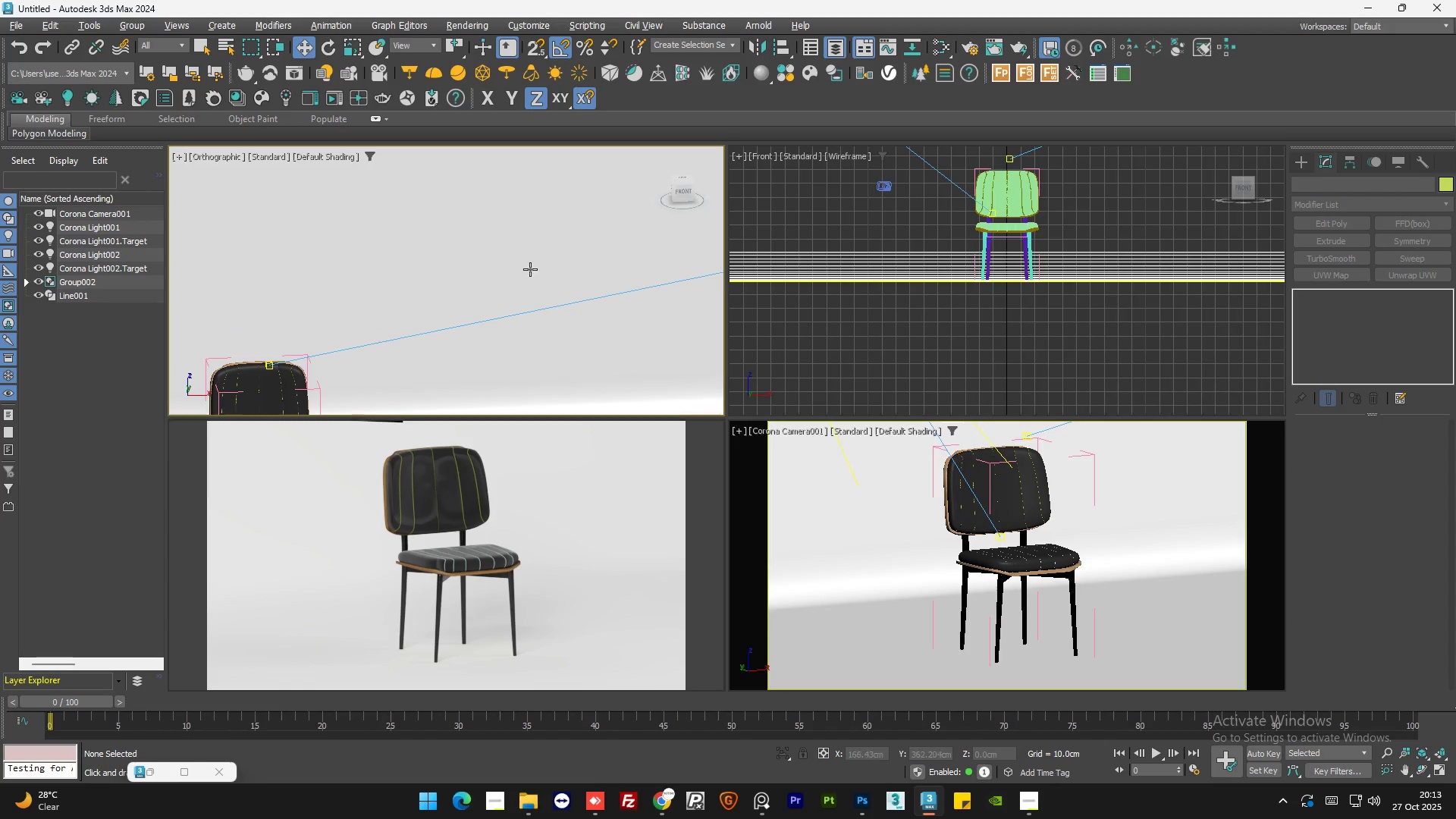 
scroll: coordinate [533, 270], scroll_direction: down, amount: 4.0
 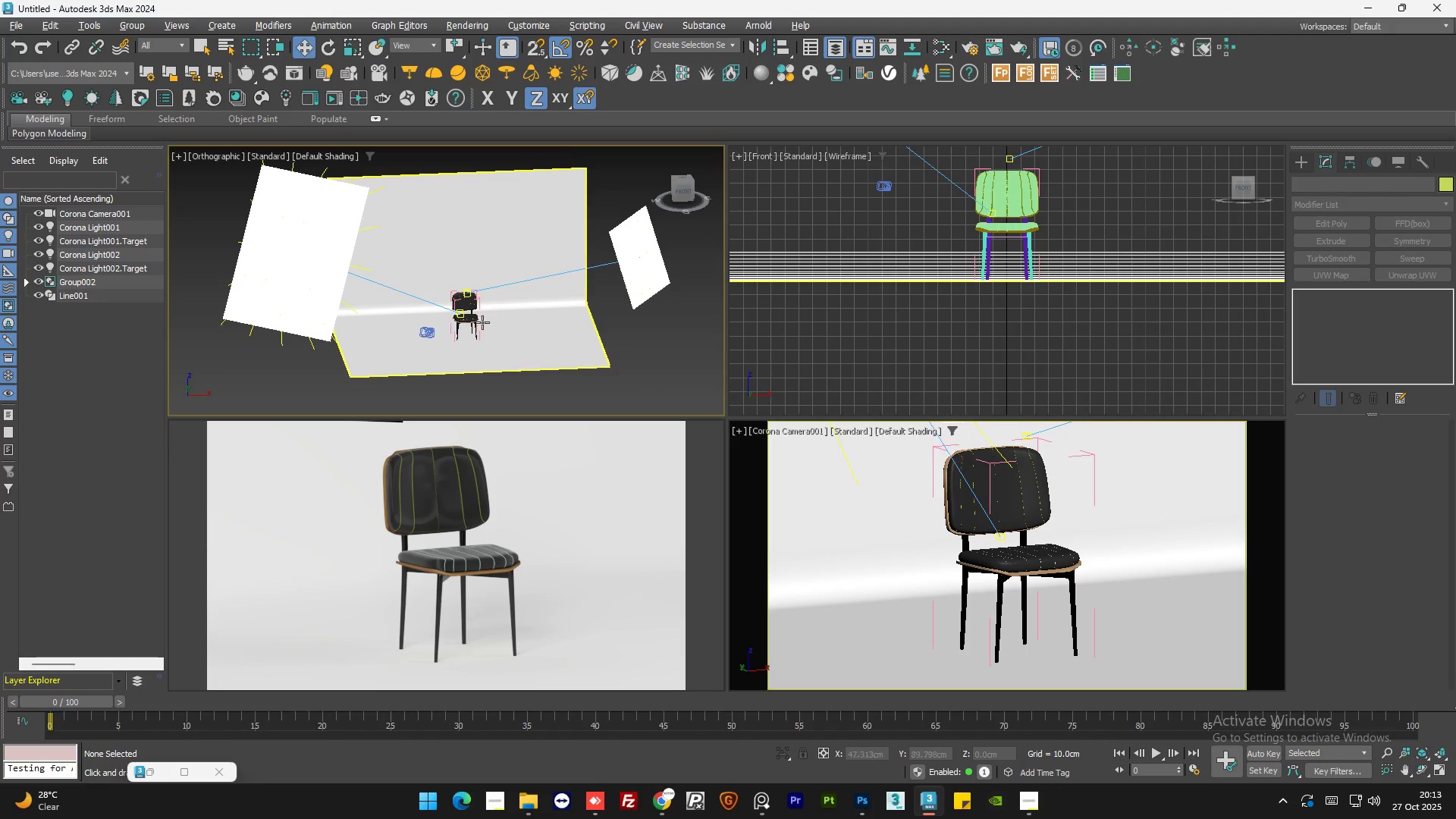 
hold_key(key=AltLeft, duration=1.03)
 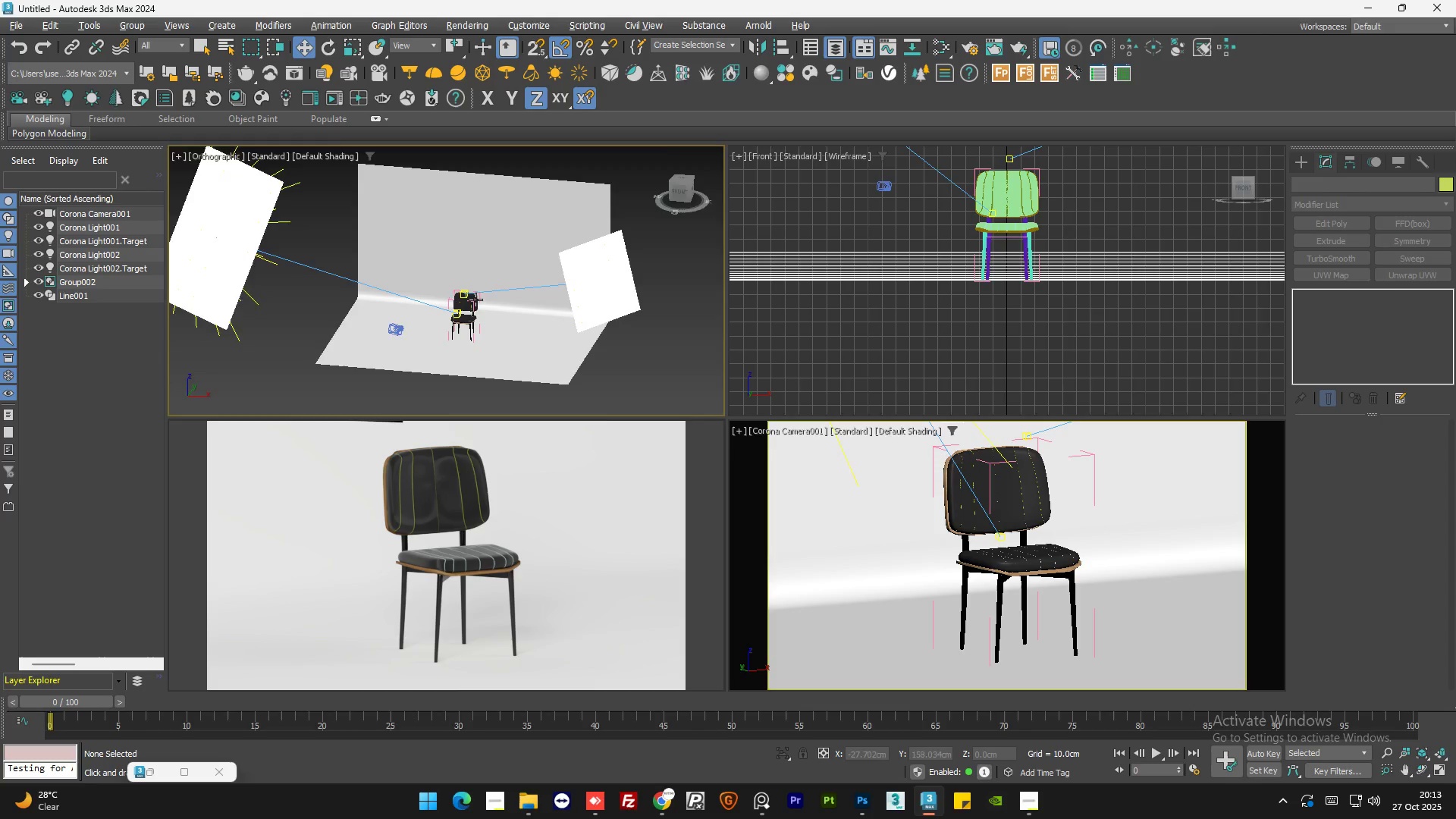 
scroll: coordinate [468, 284], scroll_direction: up, amount: 4.0
 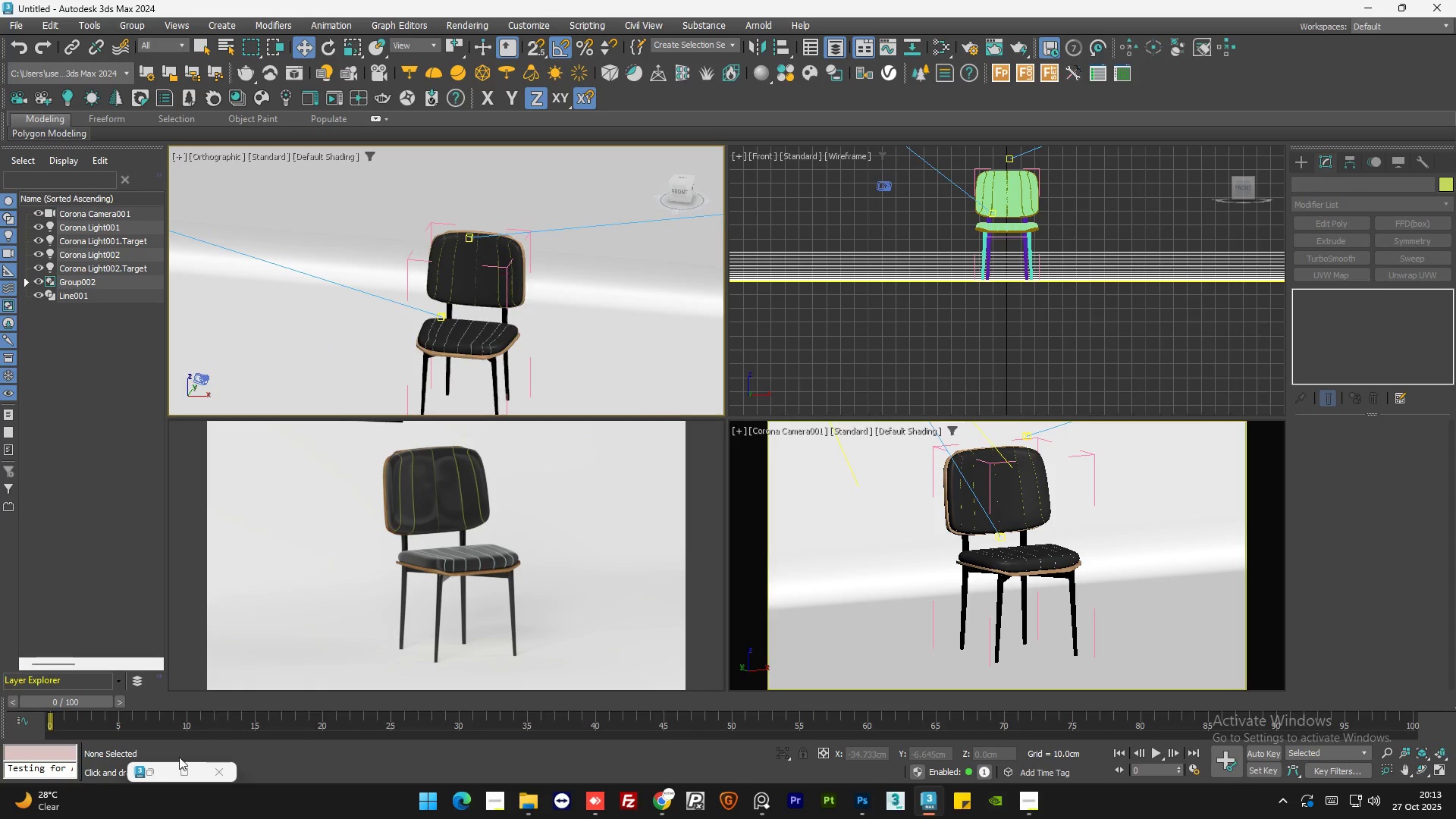 
left_click([158, 772])
 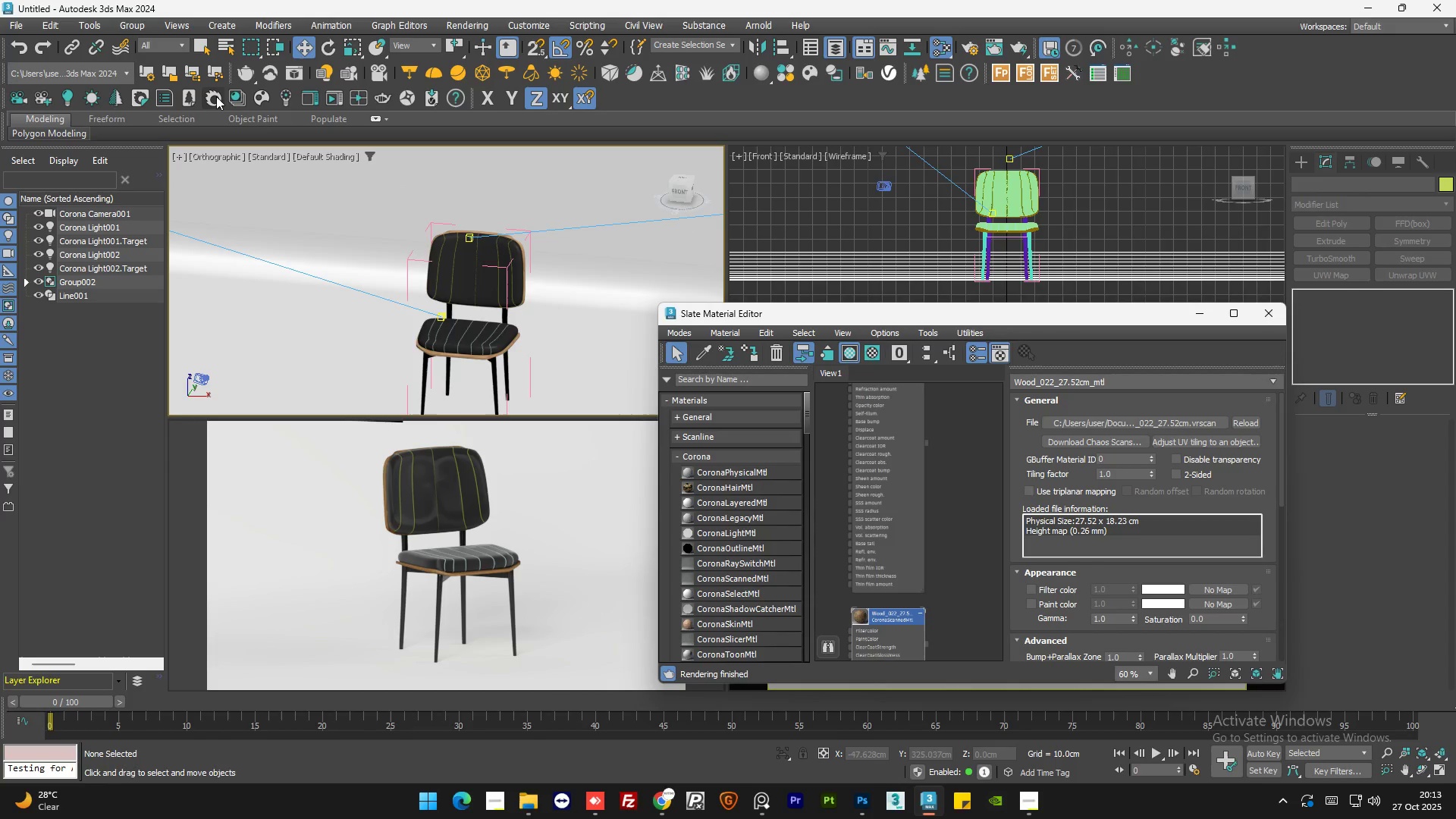 
left_click([264, 96])
 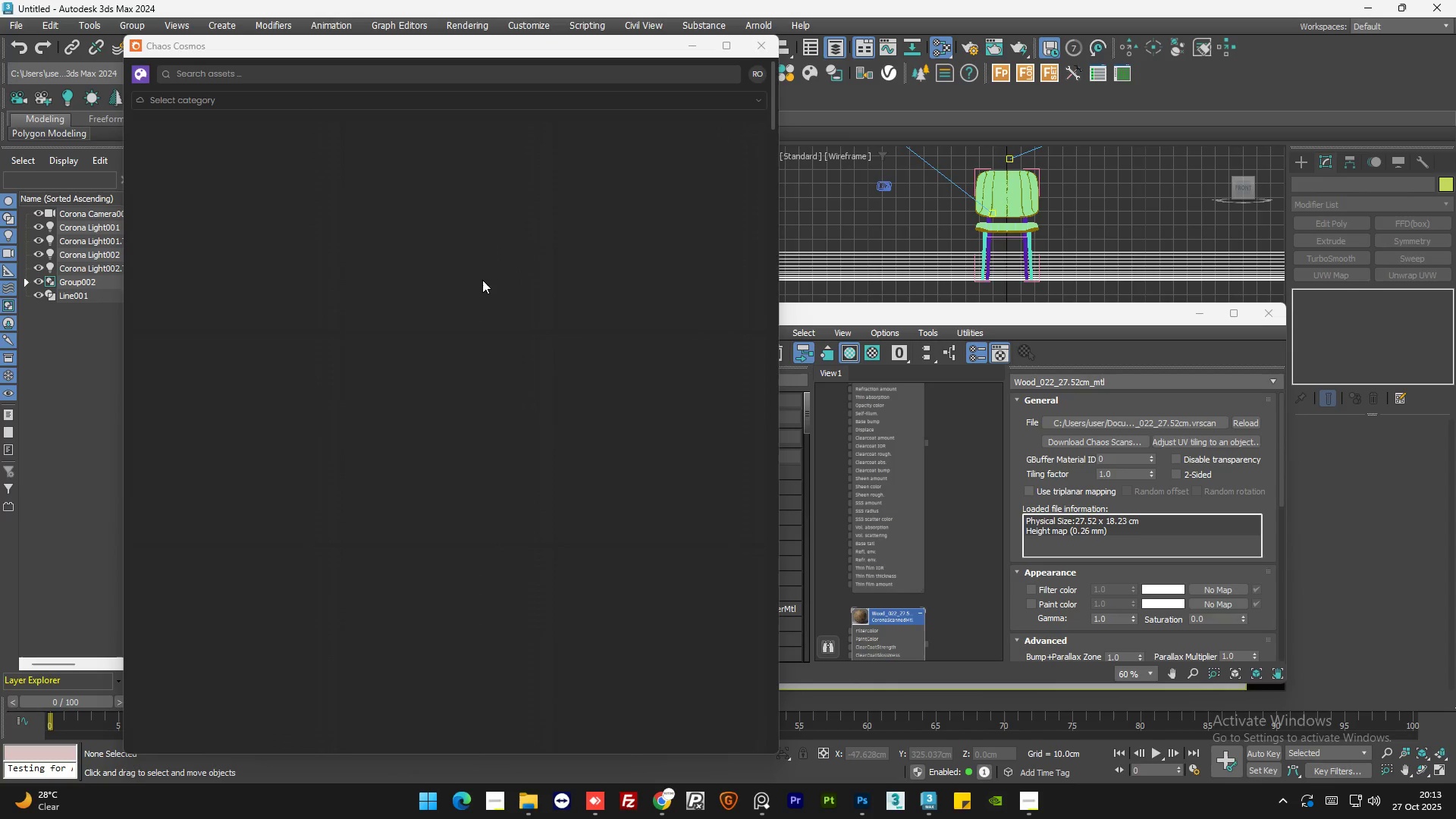 
left_click([255, 92])
 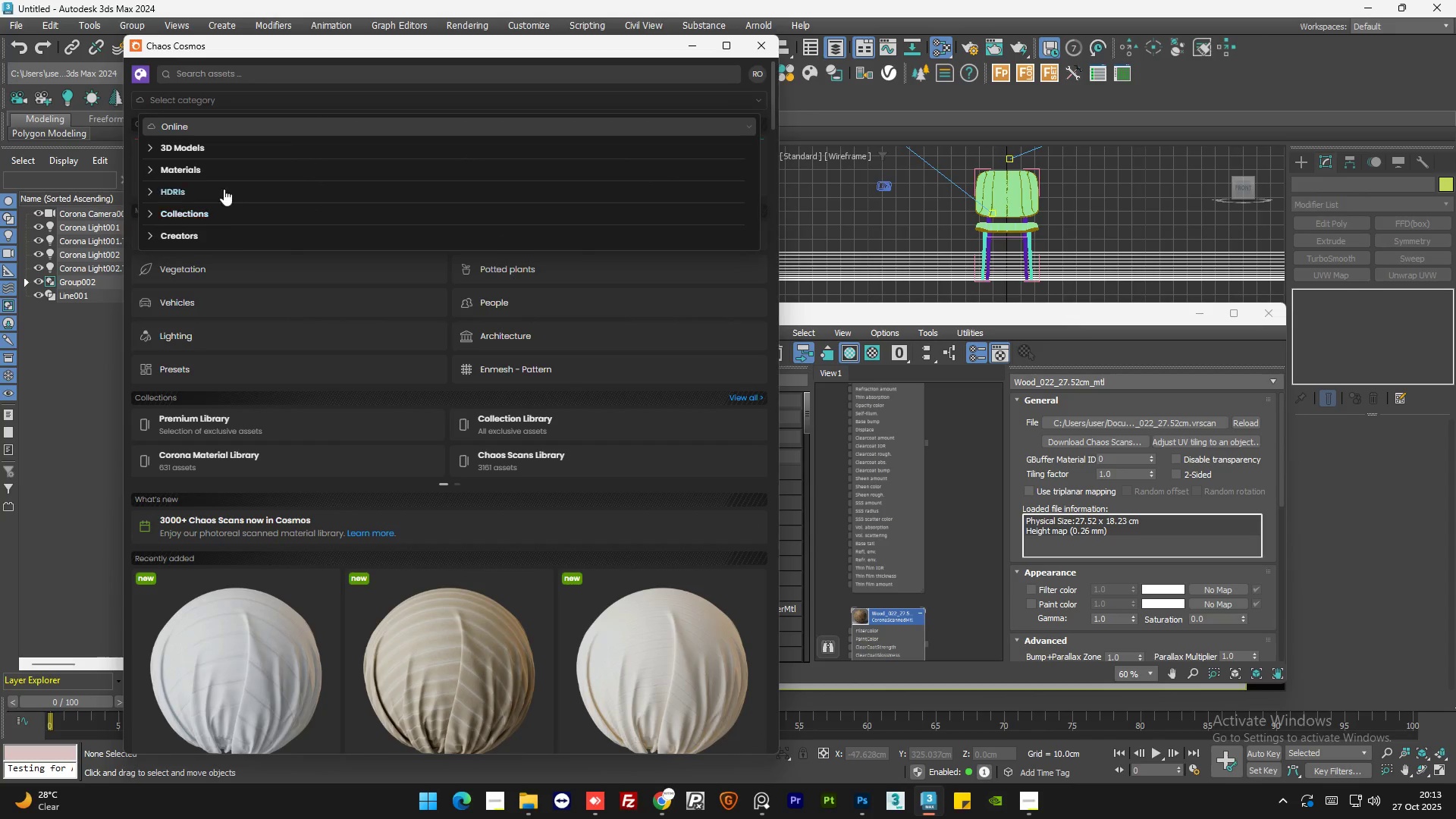 
double_click([236, 168])
 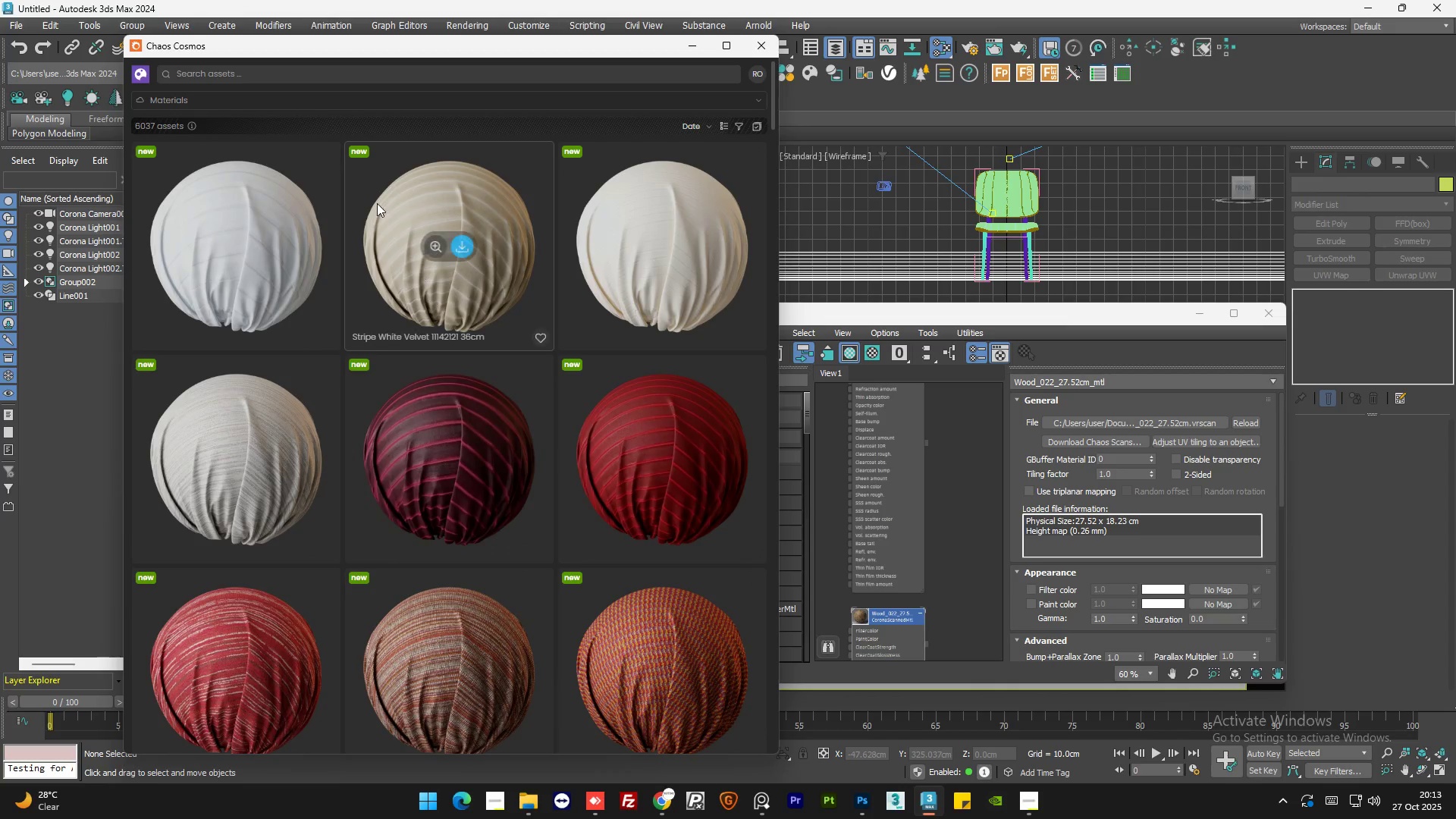 
left_click([369, 96])
 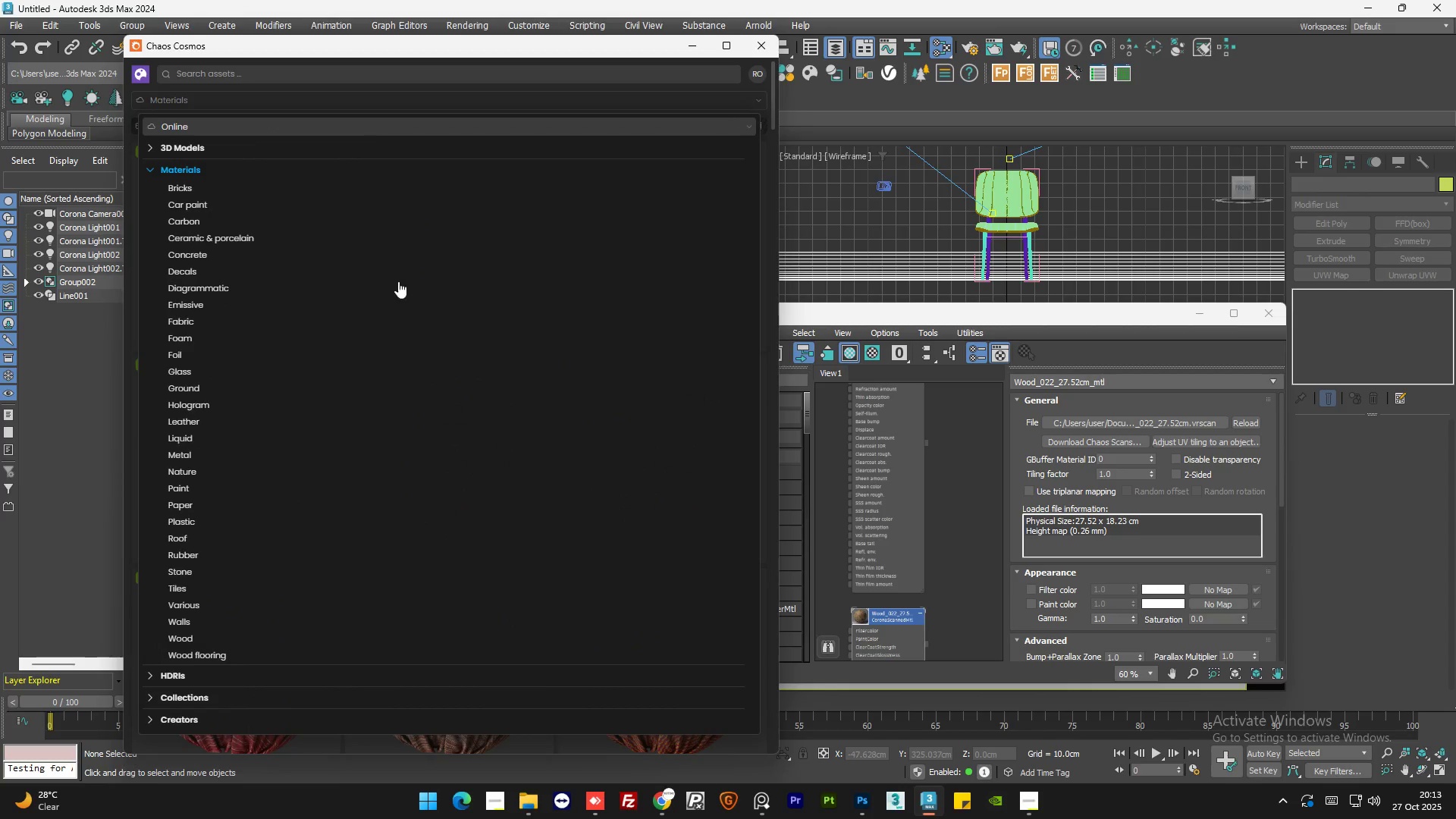 
scroll: coordinate [389, 500], scroll_direction: down, amount: 14.0
 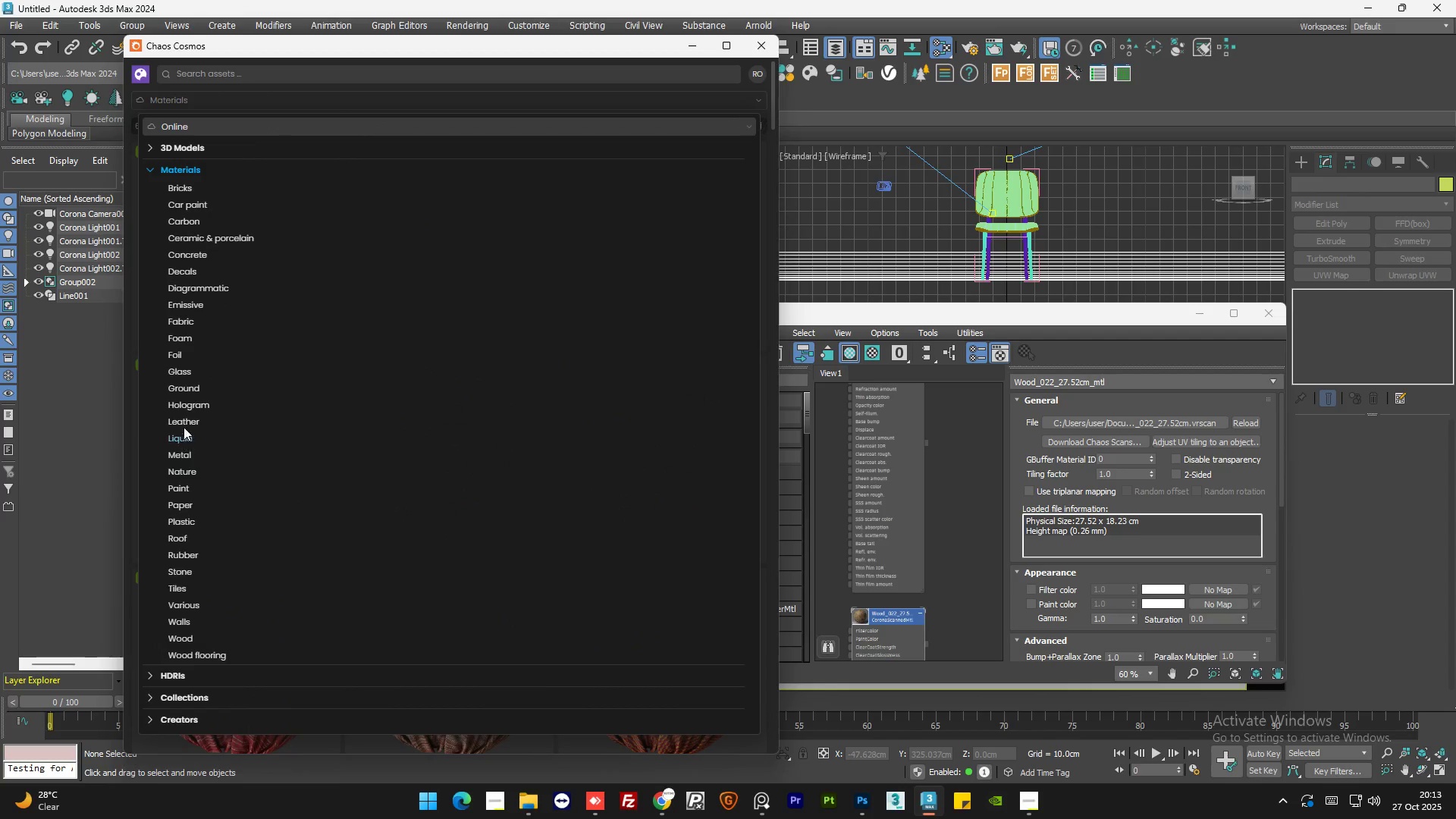 
left_click([182, 419])
 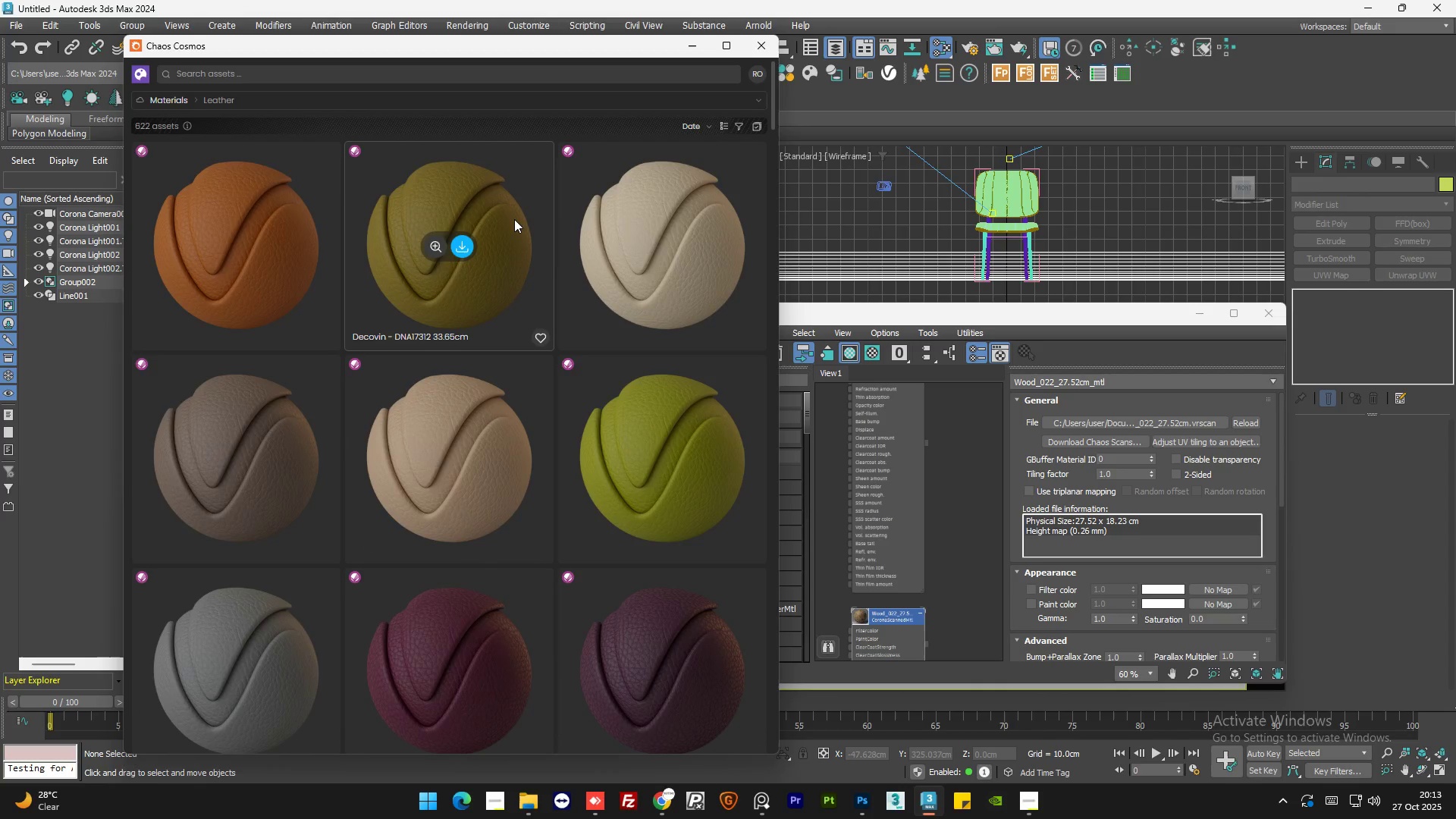 
scroll: coordinate [666, 307], scroll_direction: down, amount: 19.0
 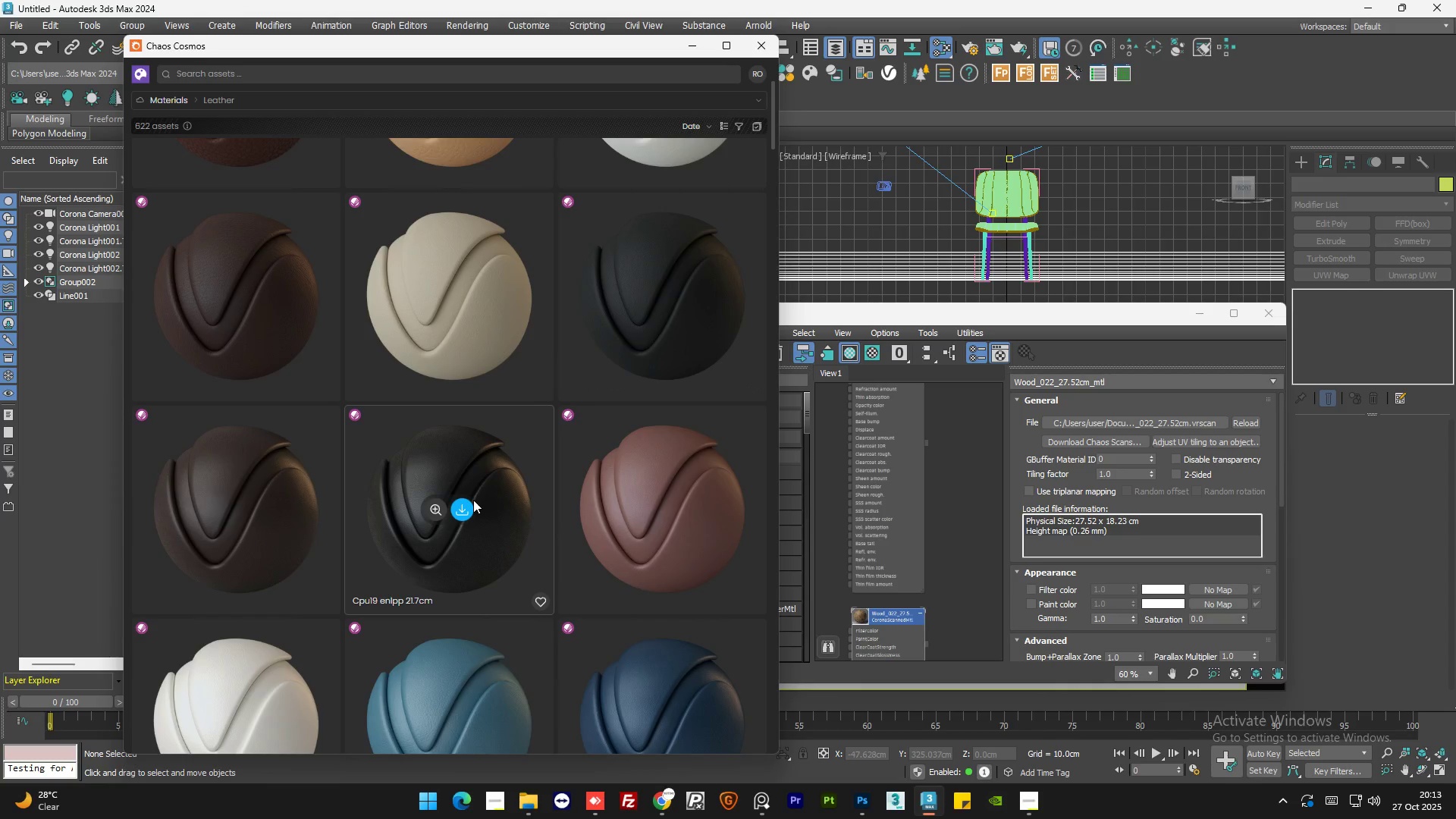 
left_click([457, 508])
 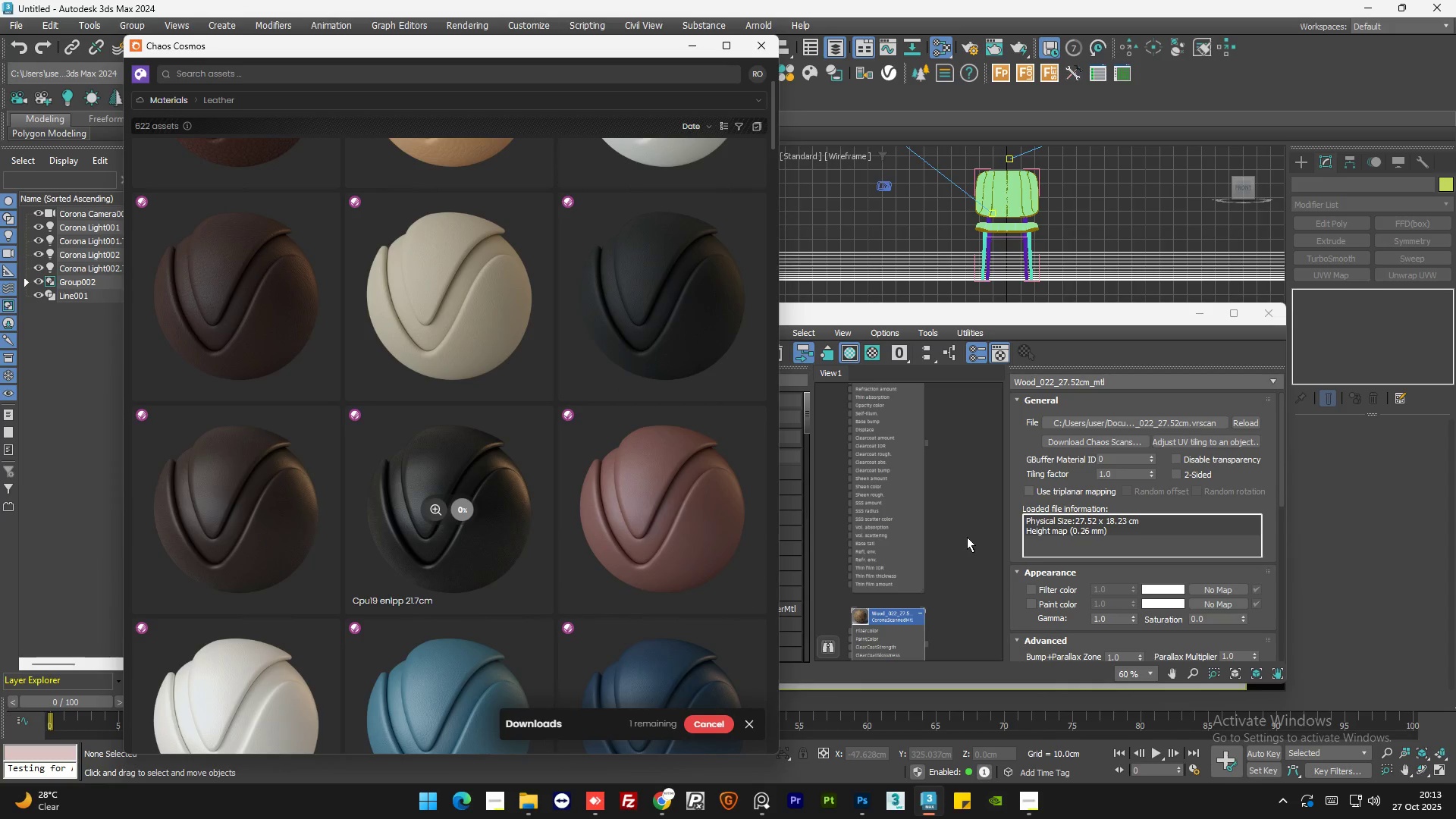 
left_click([967, 537])
 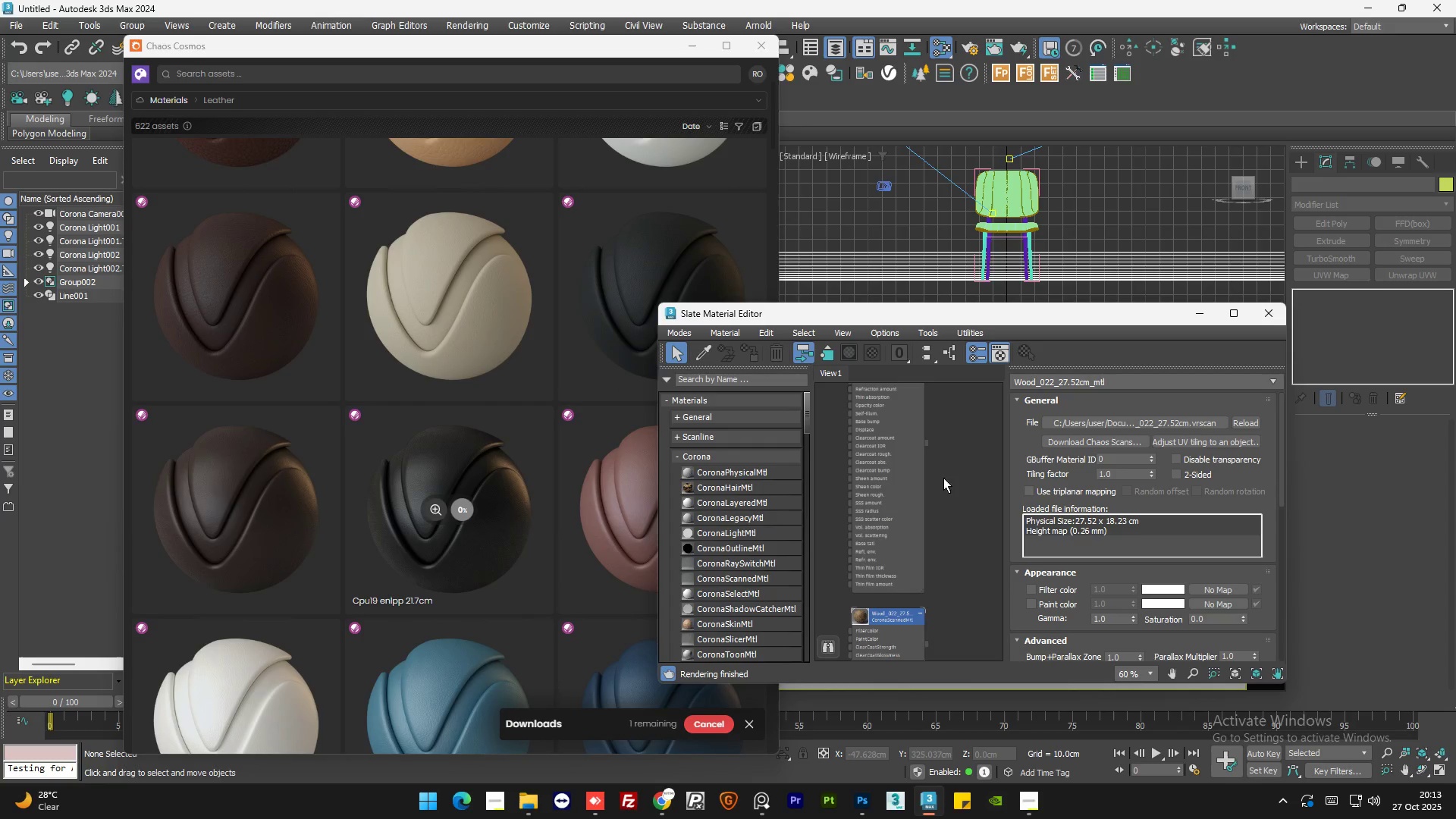 
scroll: coordinate [919, 577], scroll_direction: down, amount: 4.0
 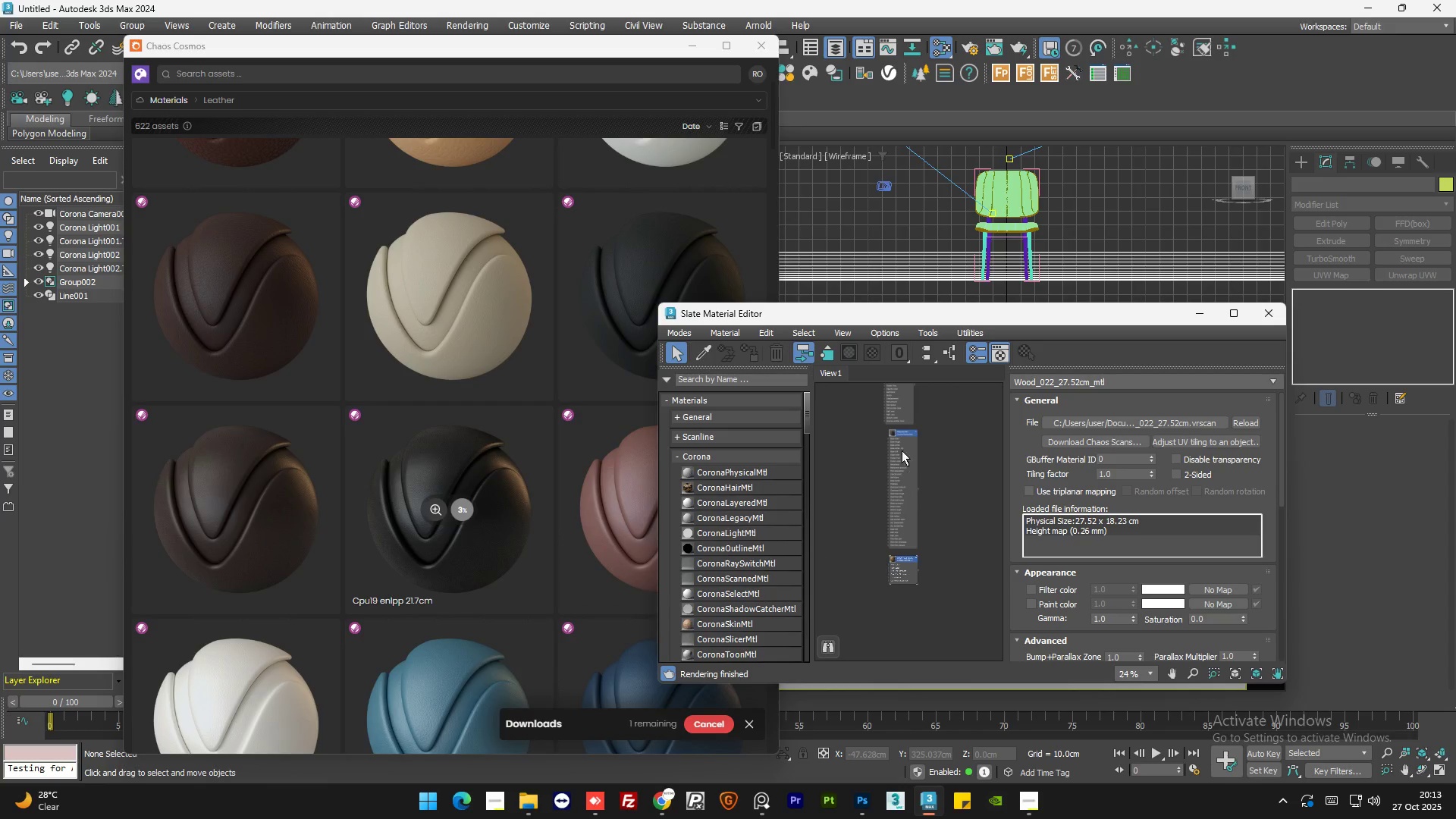 
scroll: coordinate [897, 432], scroll_direction: up, amount: 9.0
 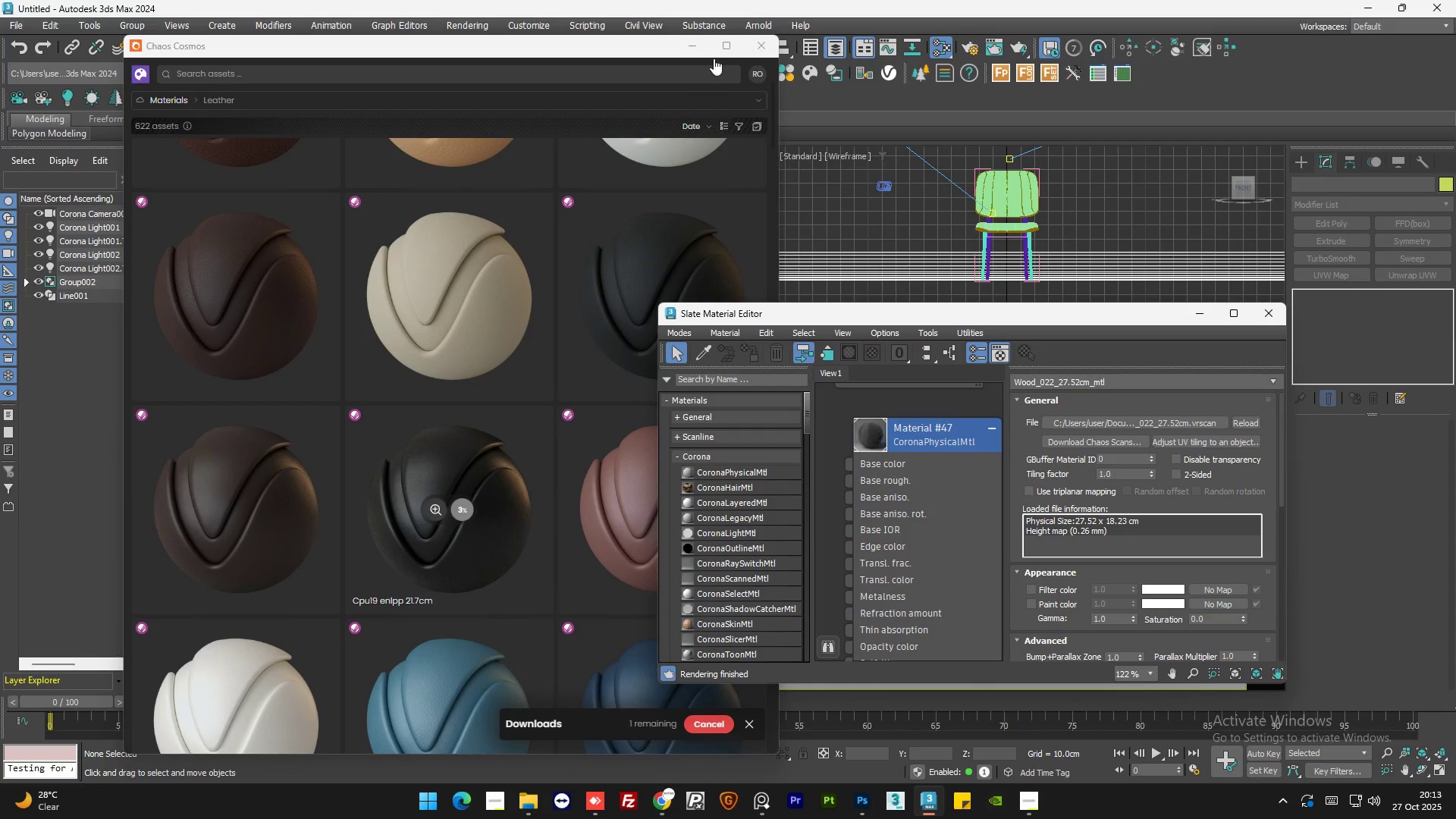 
left_click([691, 45])
 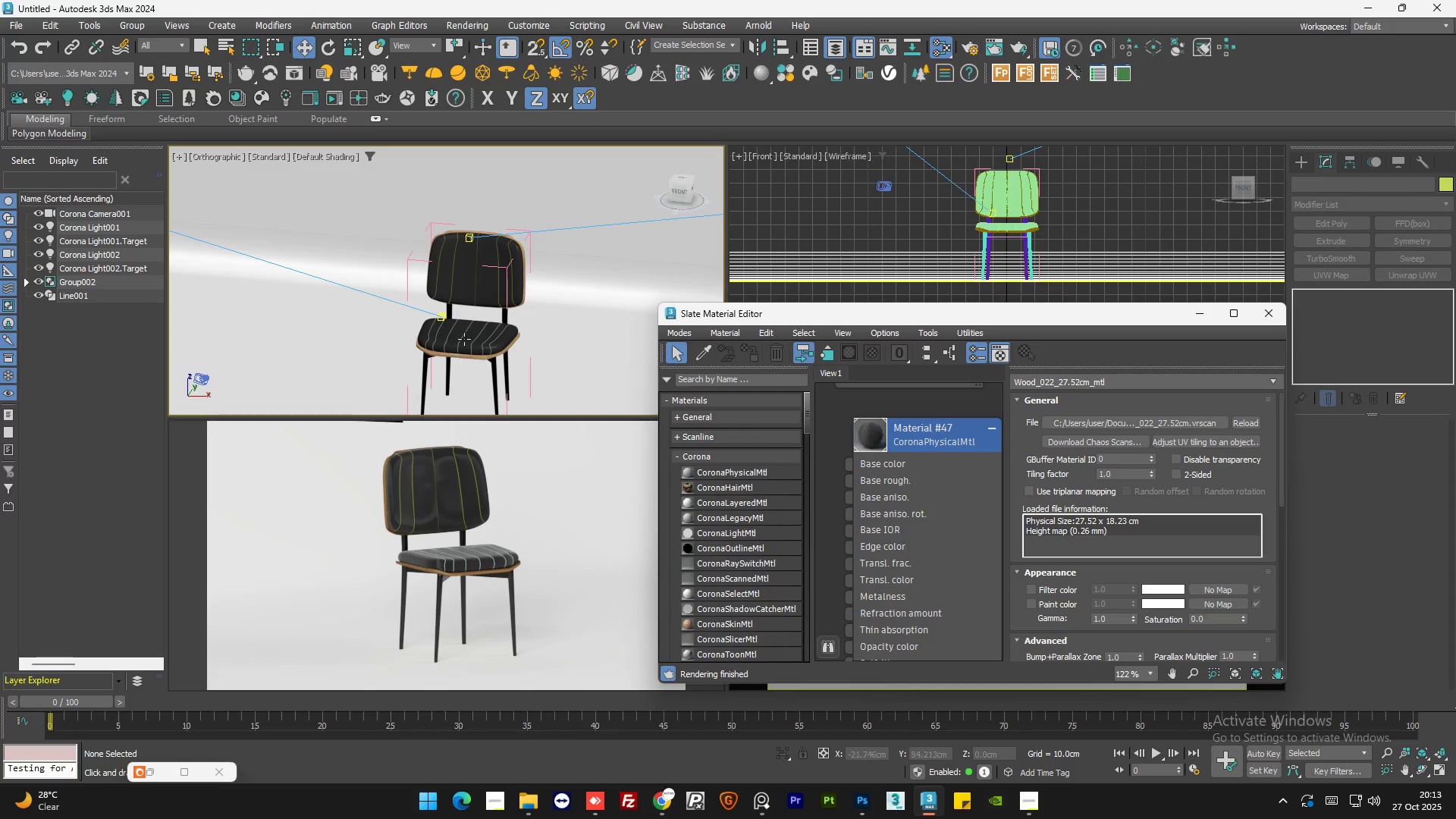 
scroll: coordinate [443, 341], scroll_direction: up, amount: 6.0
 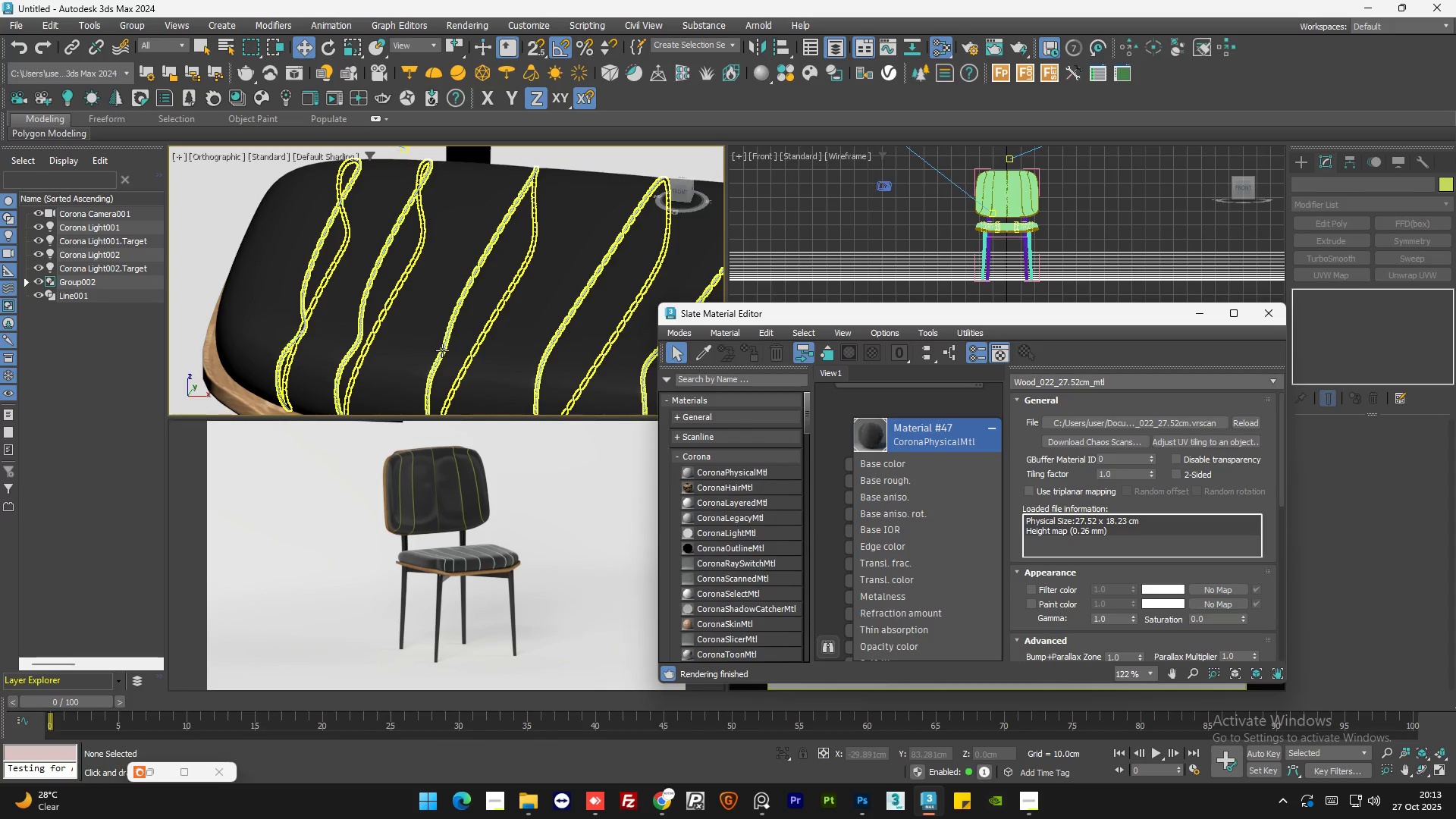 
left_click([442, 350])
 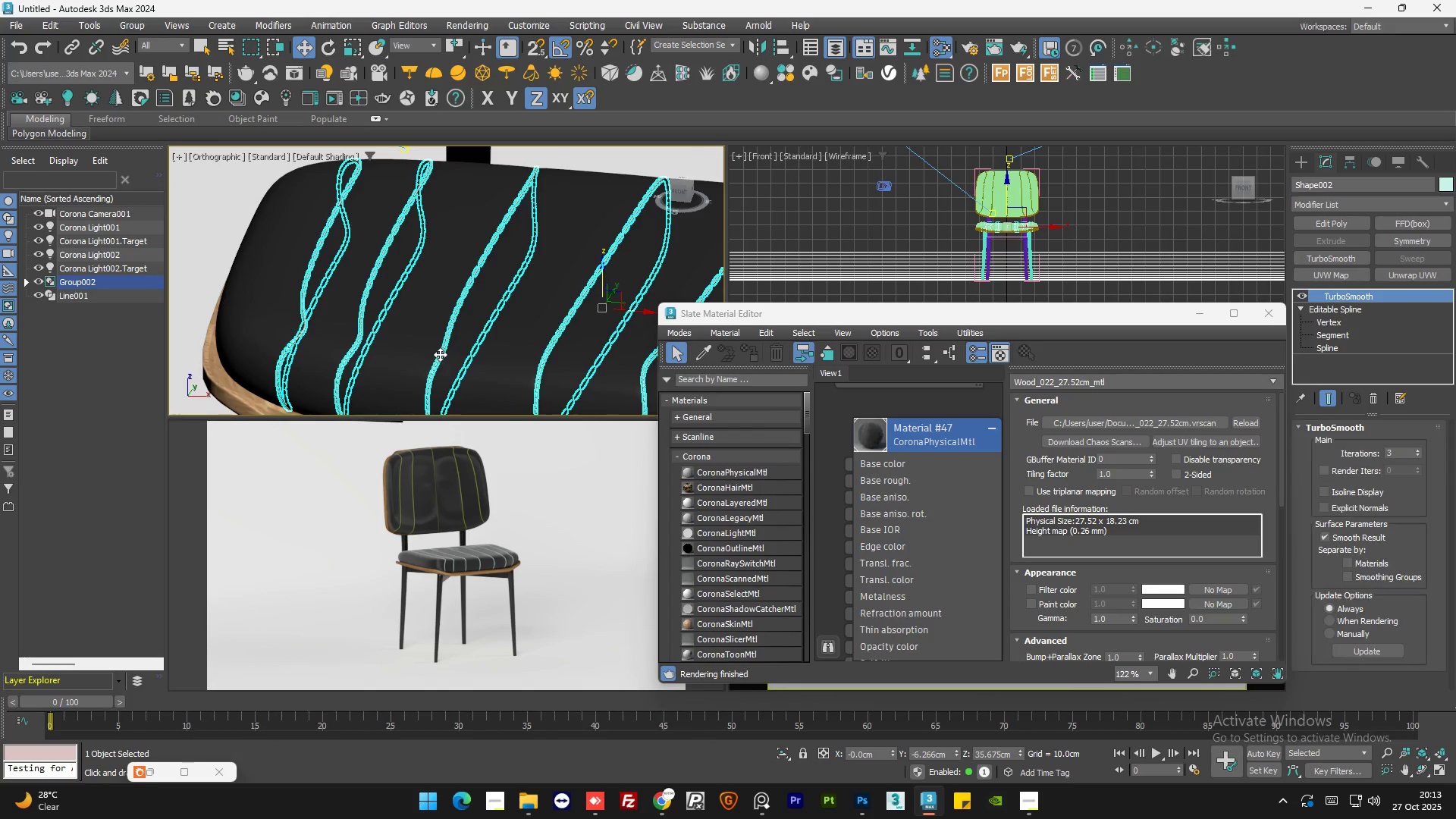 
scroll: coordinate [443, 267], scroll_direction: up, amount: 1.0
 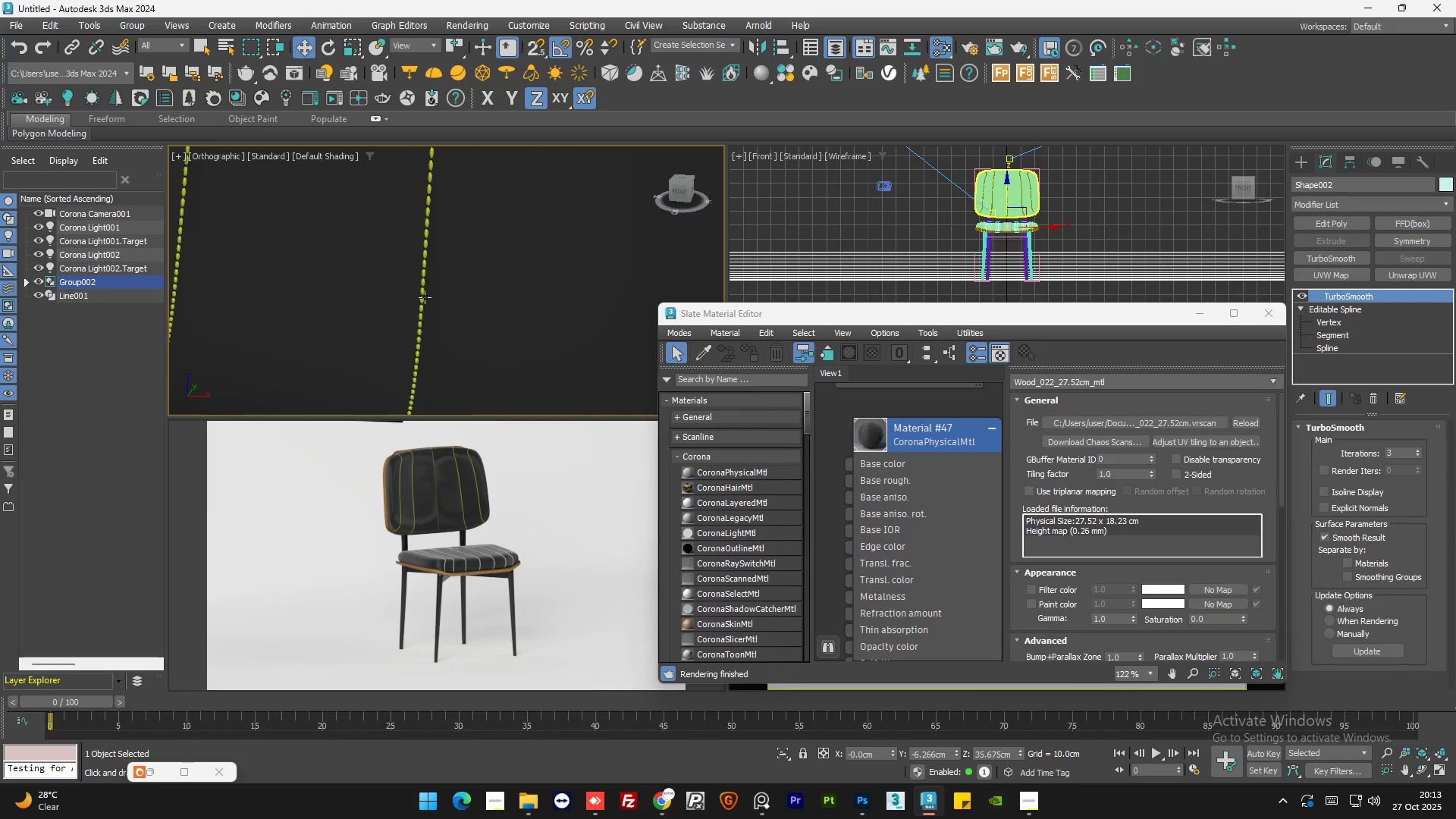 
hold_key(key=ControlLeft, duration=0.69)
left_click([424, 300])
 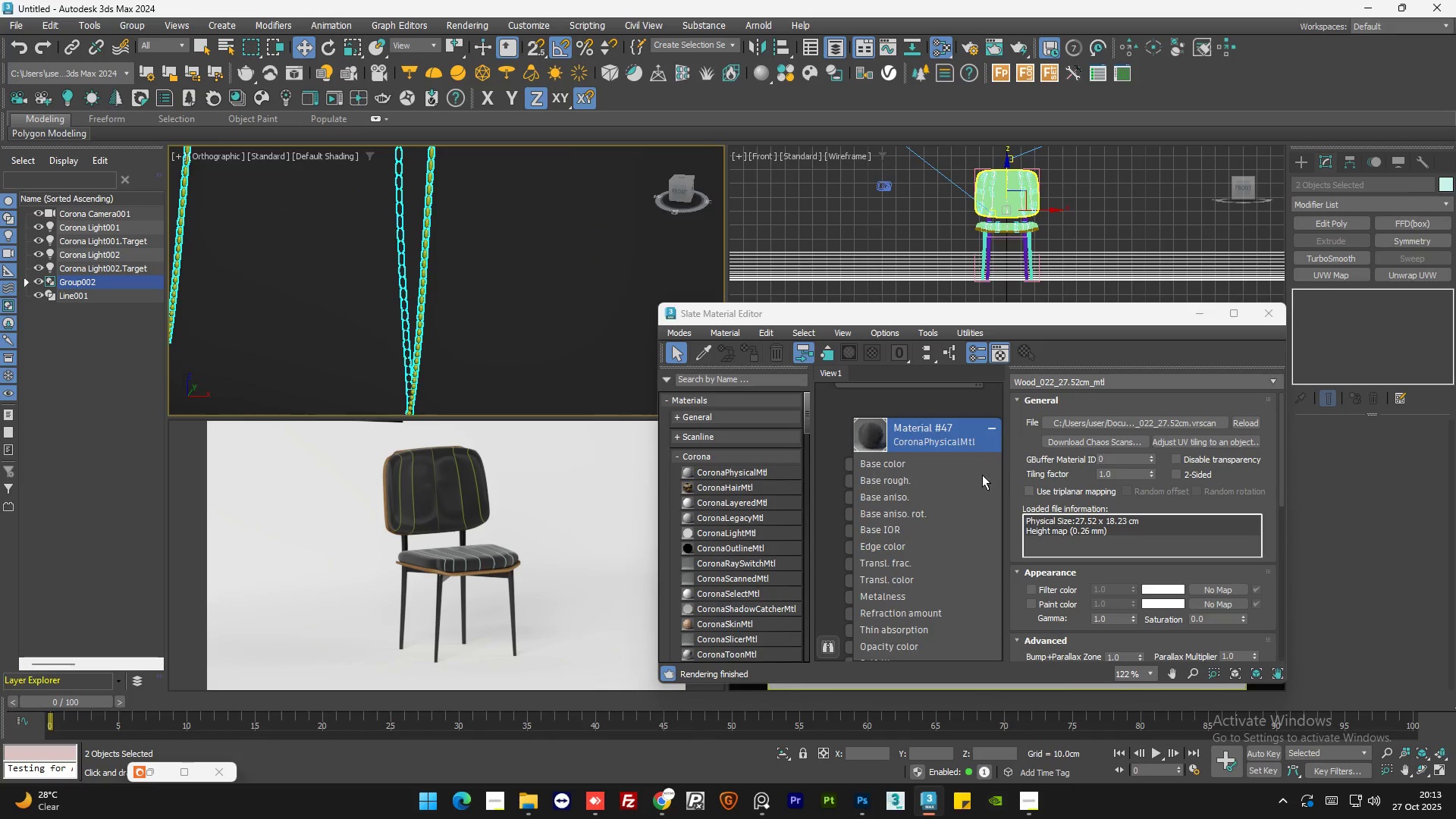 
scroll: coordinate [921, 508], scroll_direction: down, amount: 5.0
 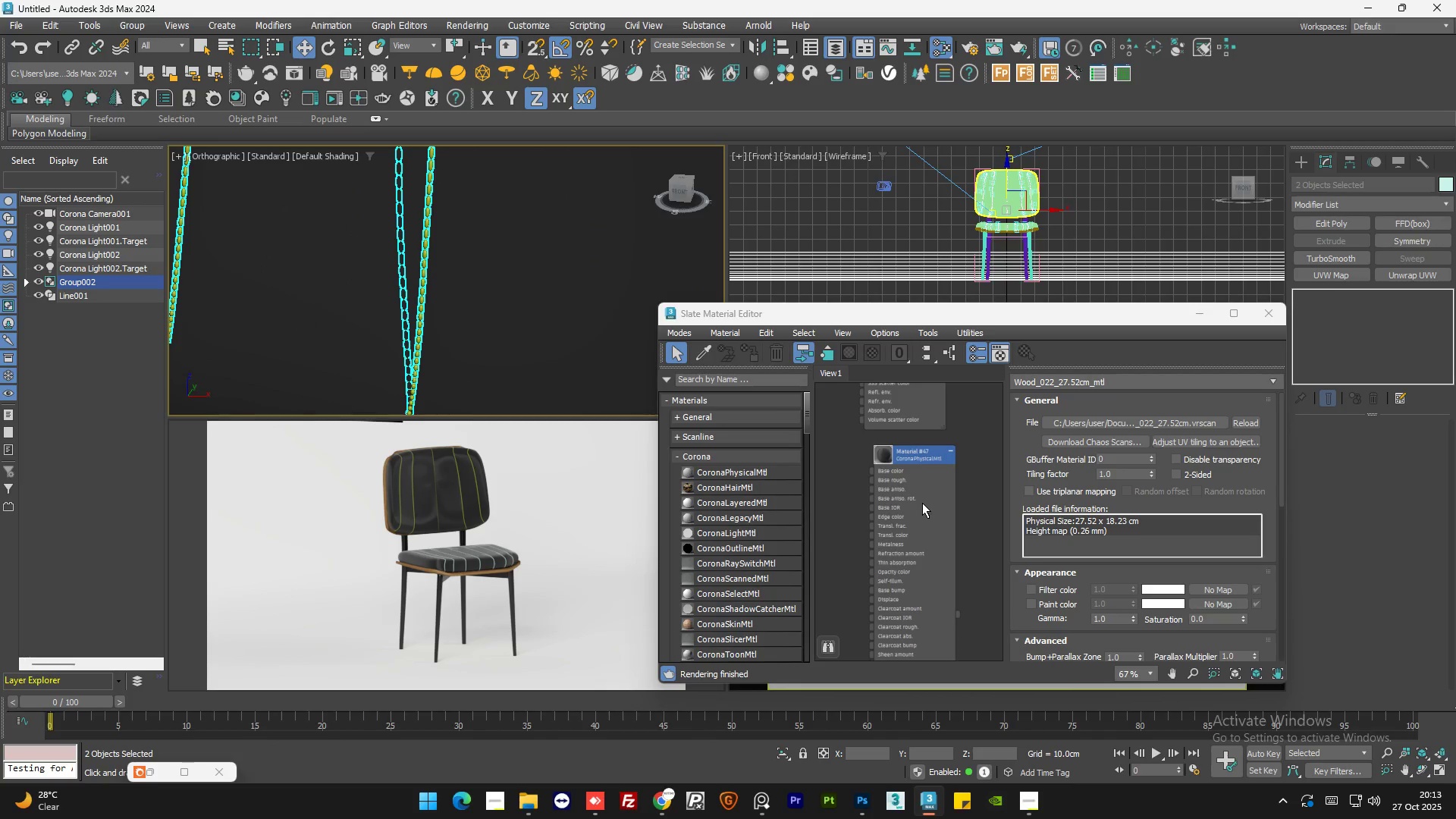 
left_click([923, 502])
 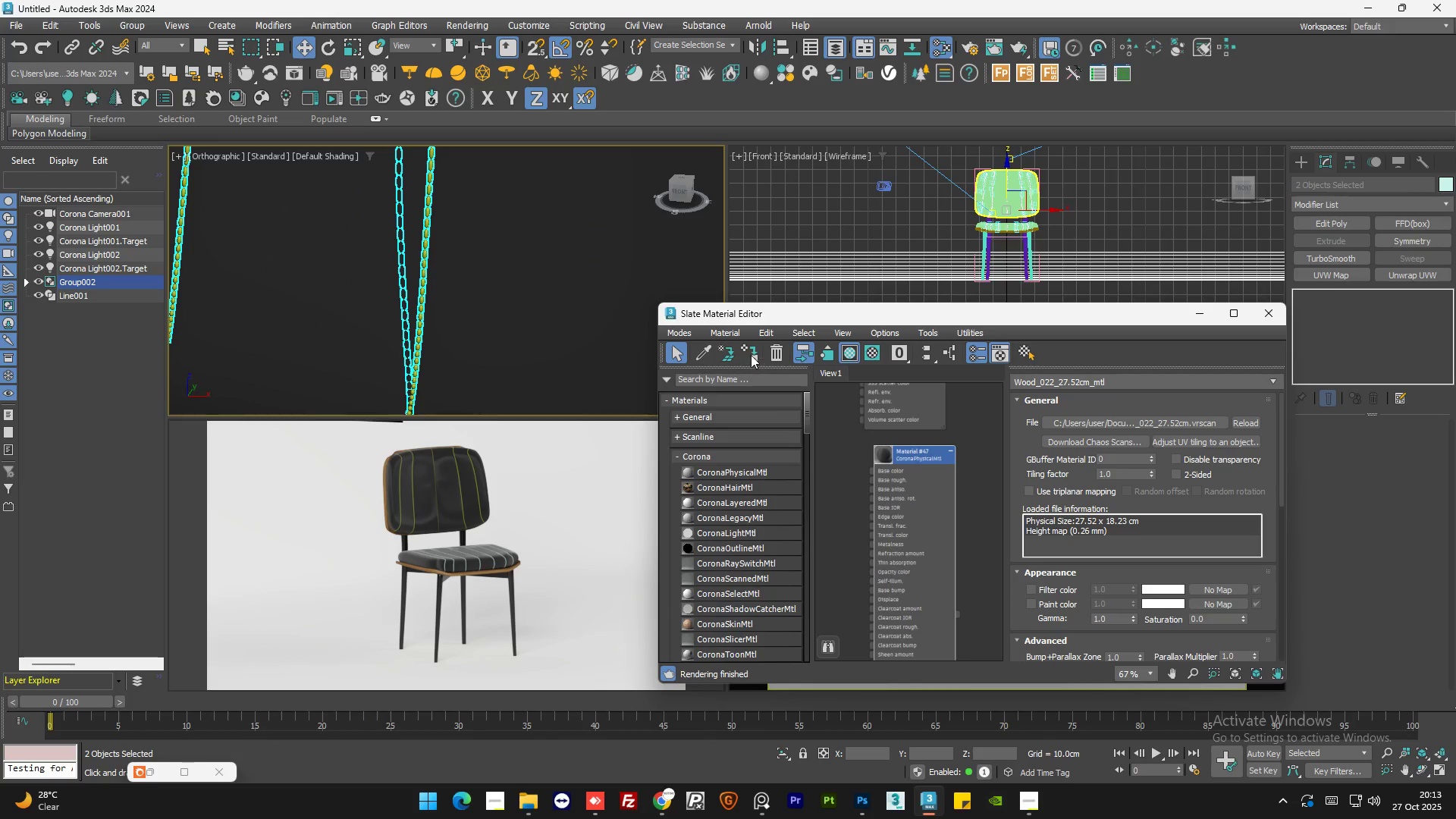 
left_click([754, 353])
 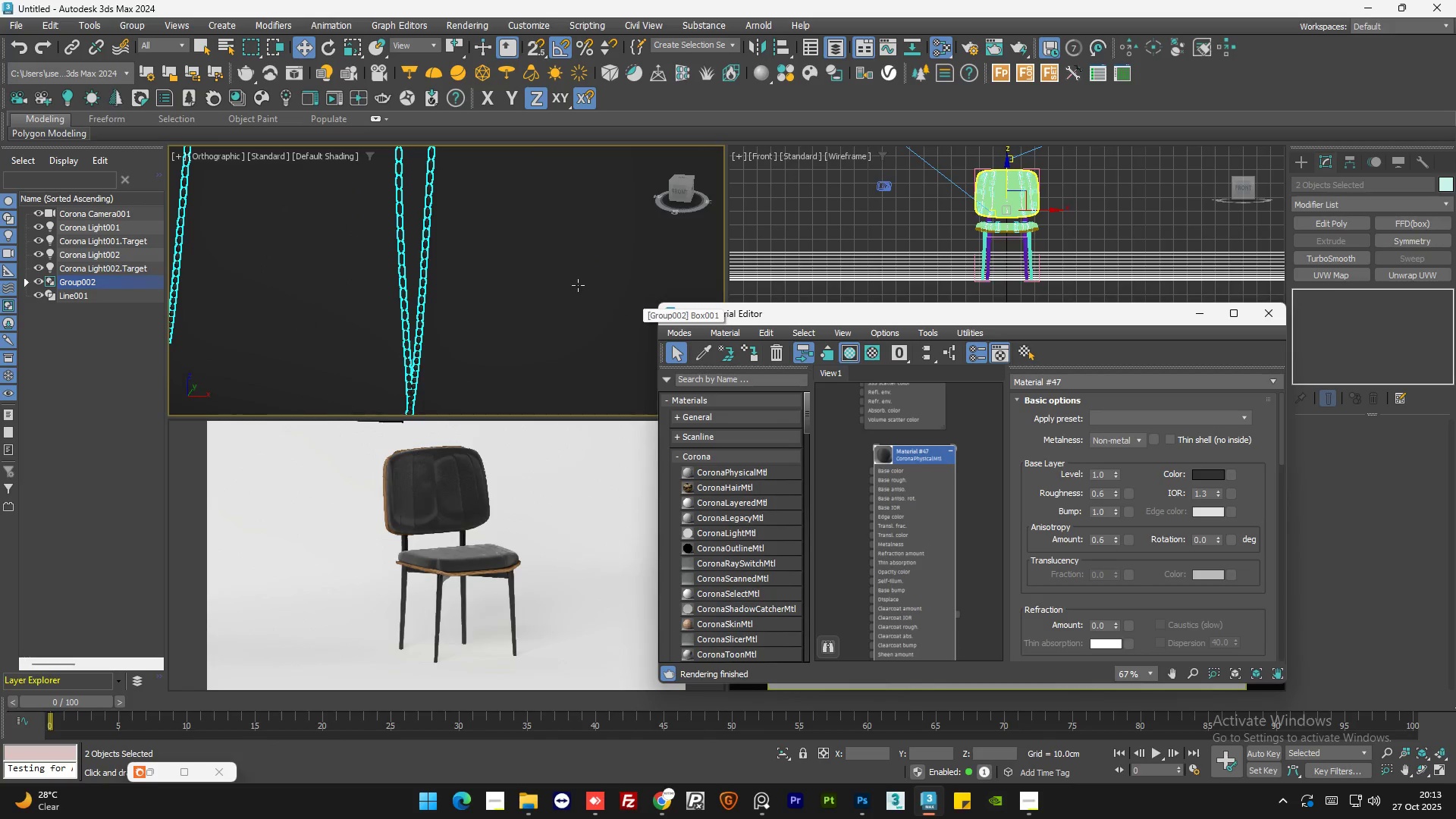 
left_click([578, 284])
 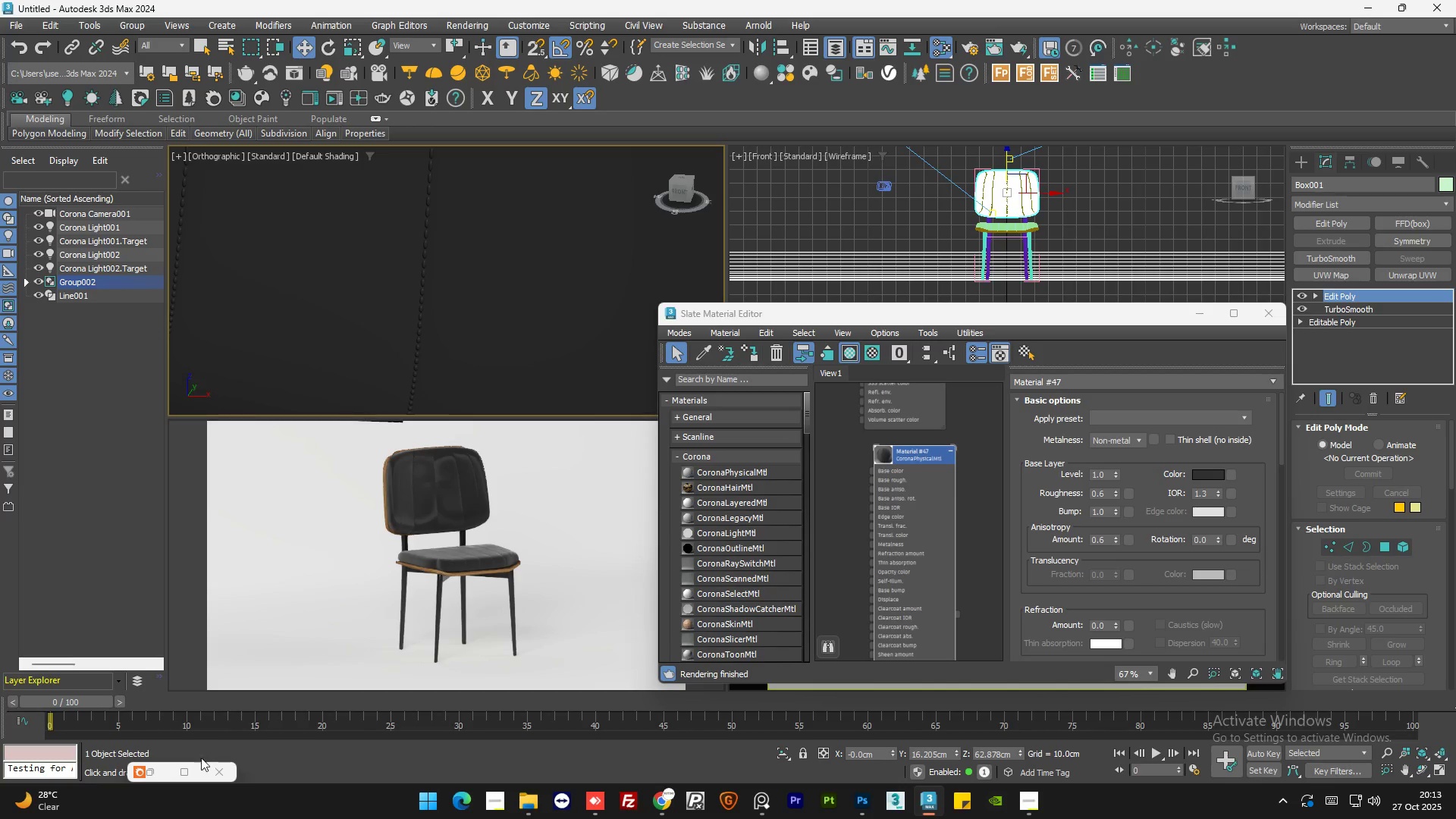 
left_click([155, 774])
 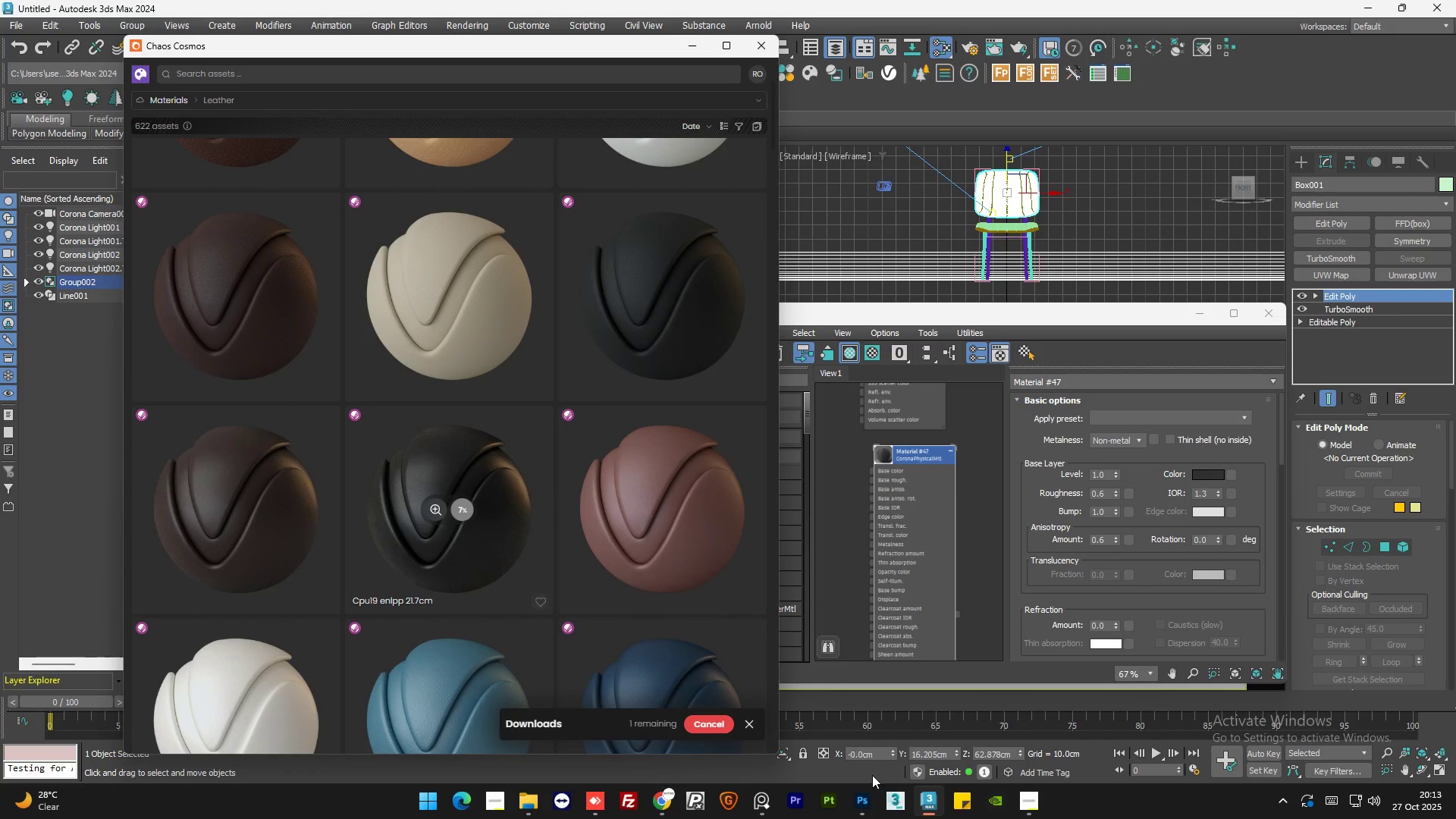 
left_click([1025, 815])